 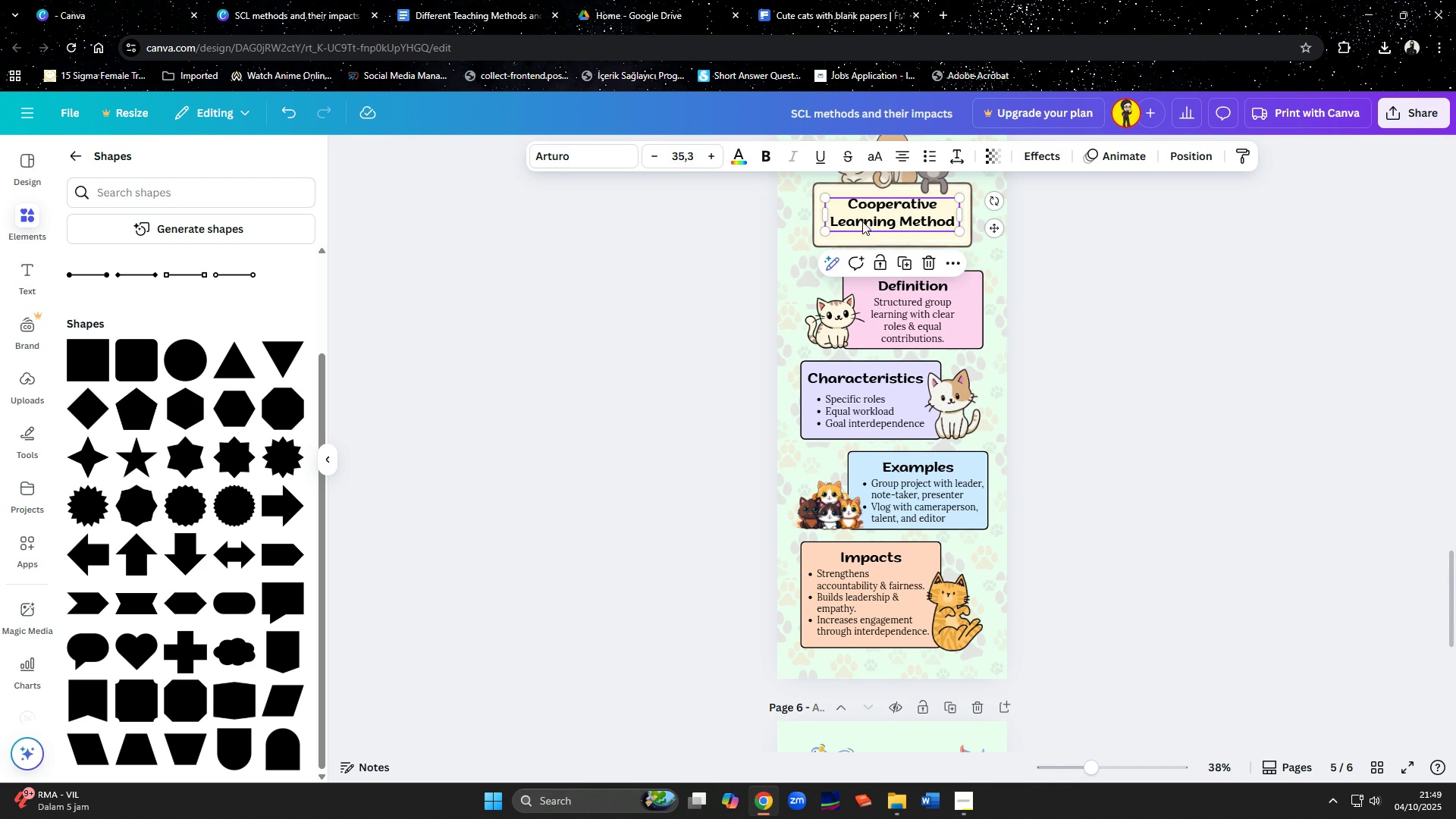 
scroll: coordinate [858, 366], scroll_direction: down, amount: 6.0
 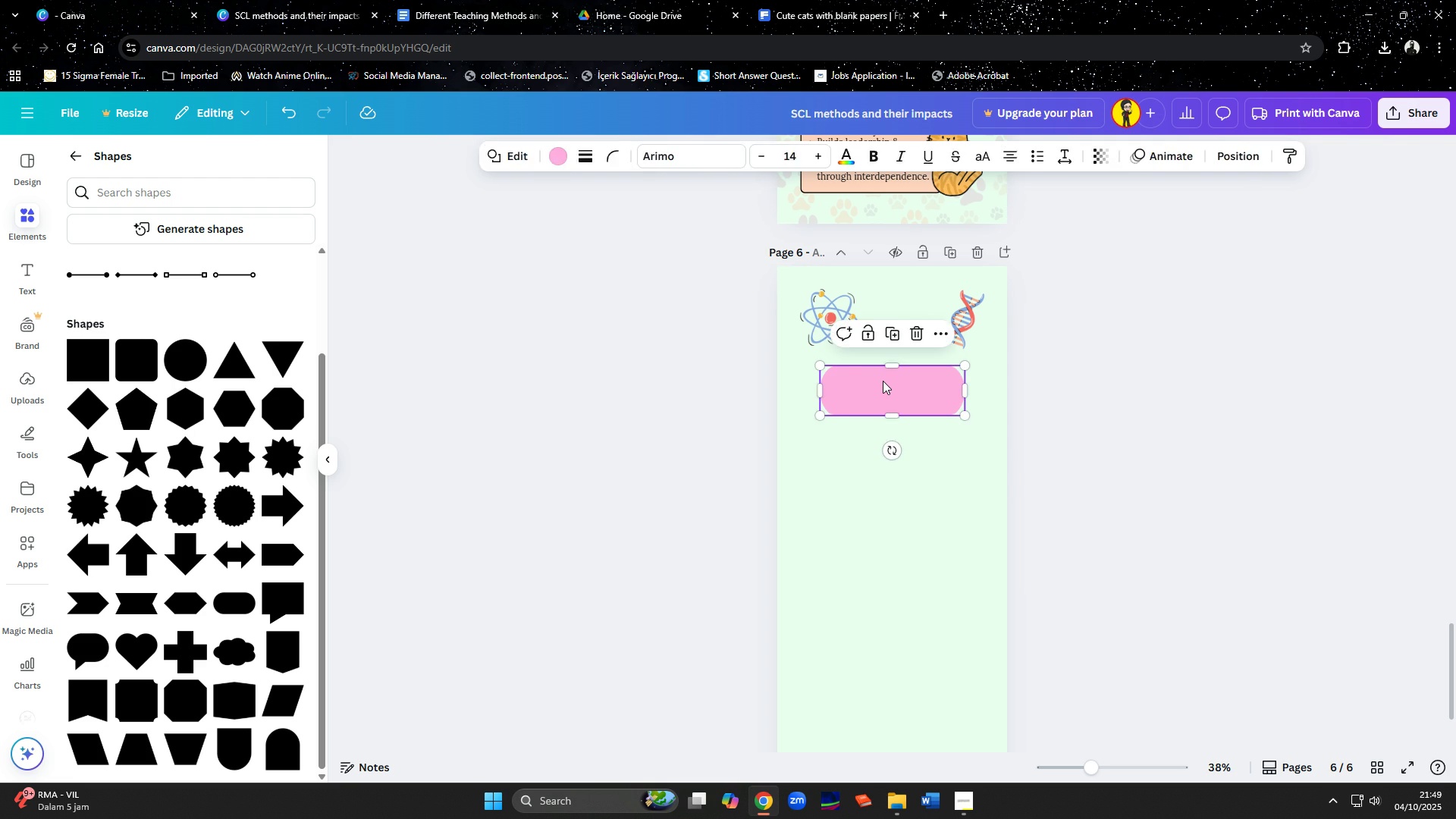 
left_click([883, 381])
 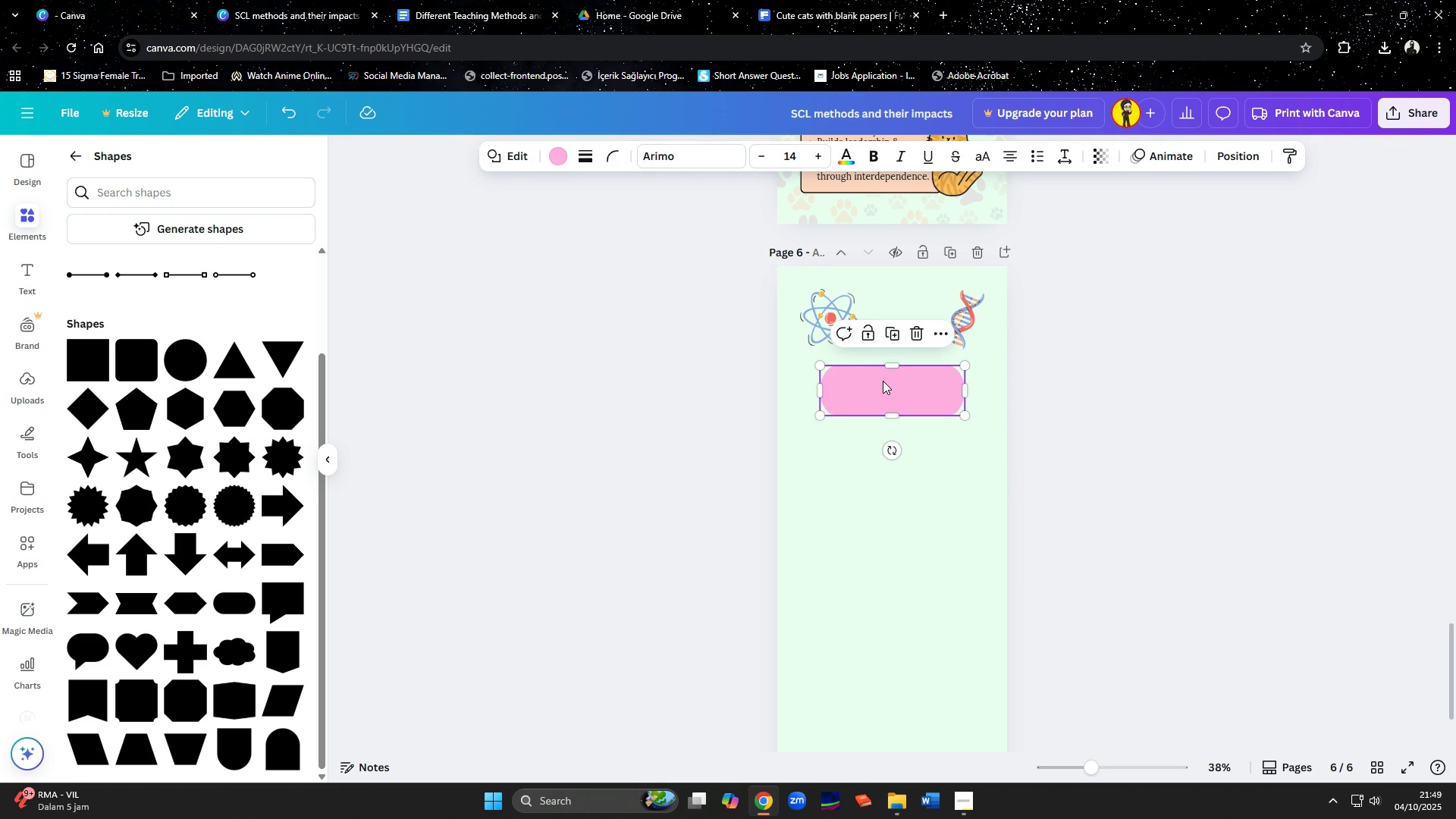 
key(Control+ControlLeft)
 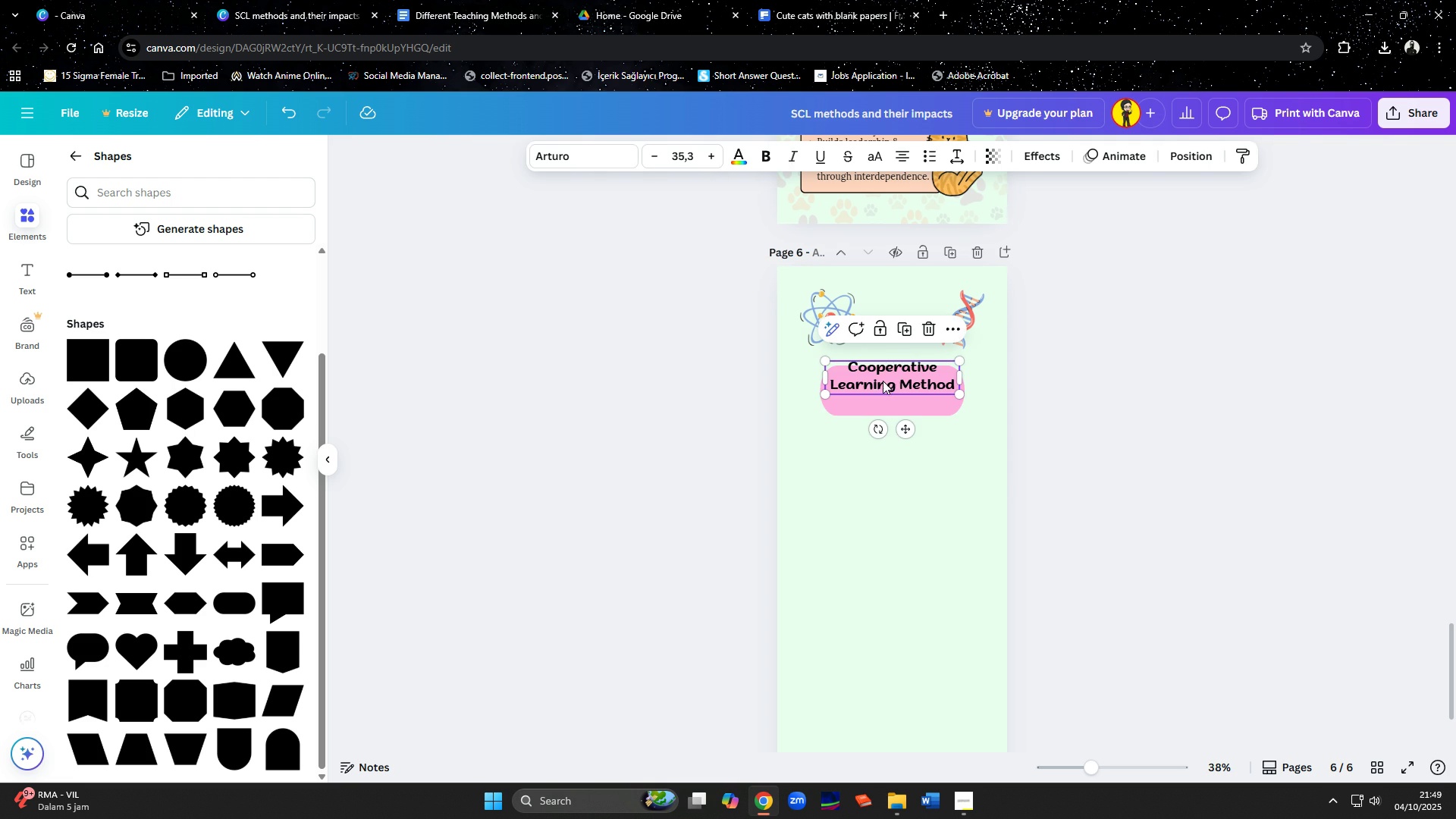 
key(Control+V)
 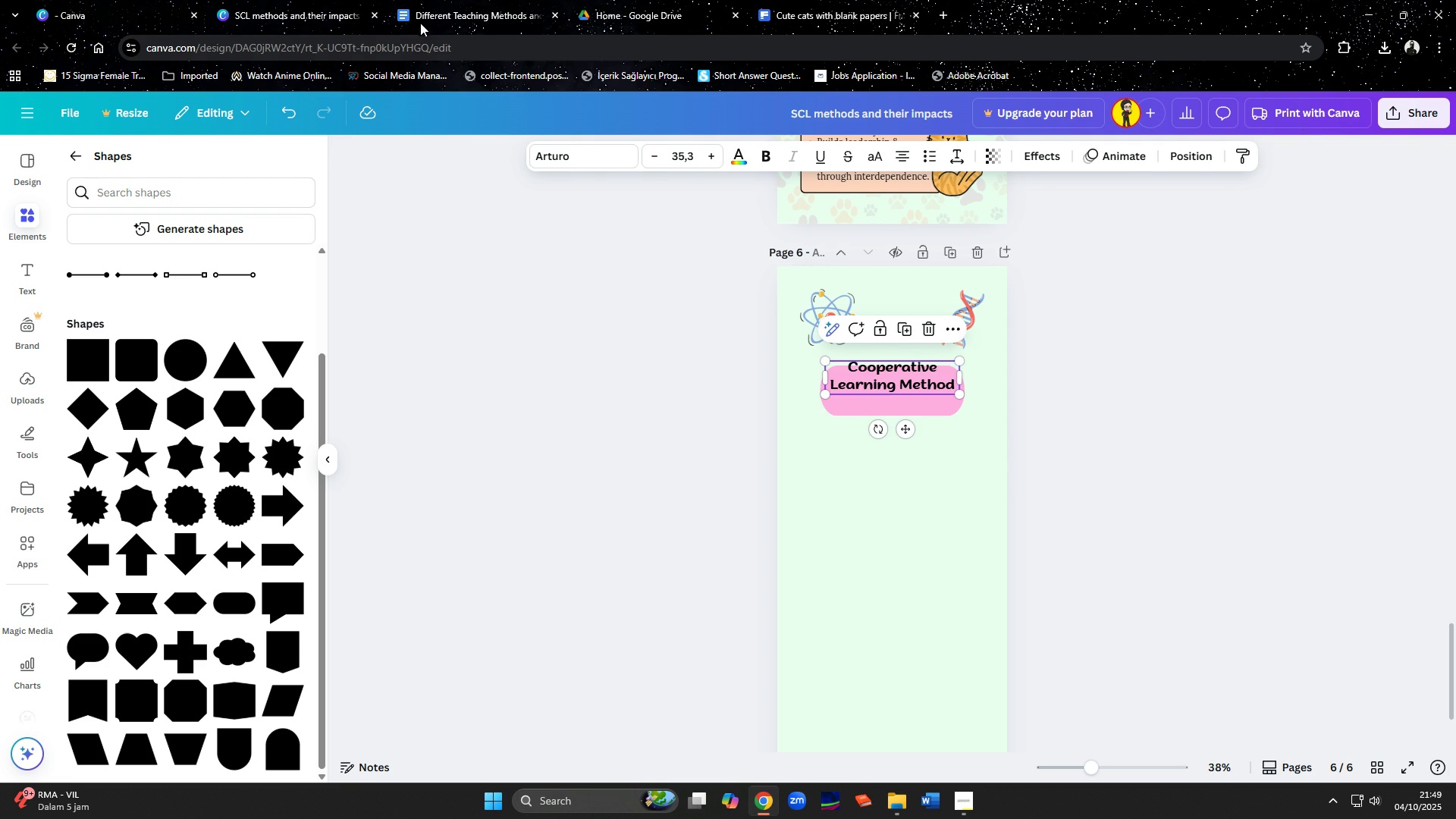 
left_click([419, 21])